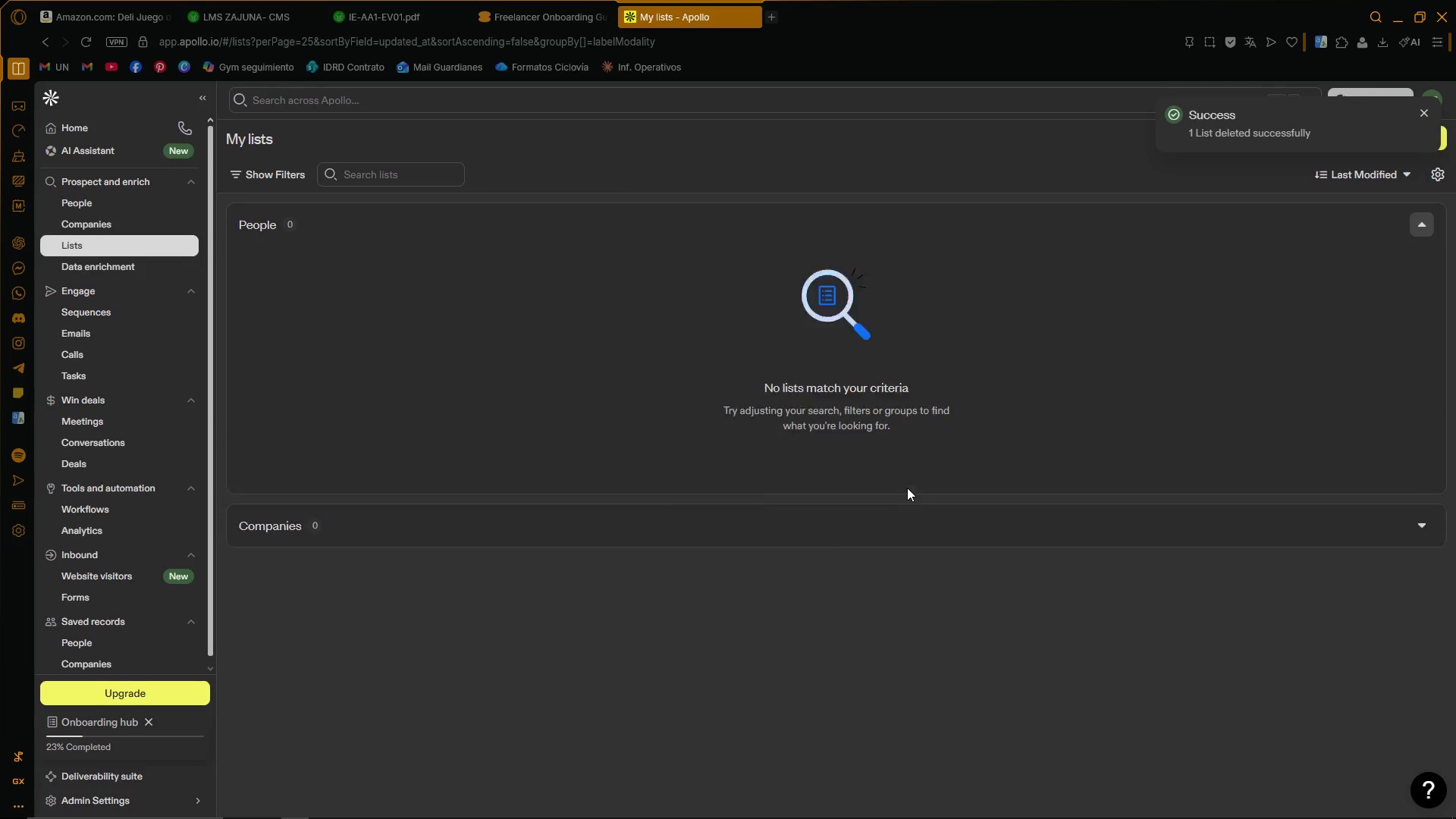 
left_click([1251, 383])
 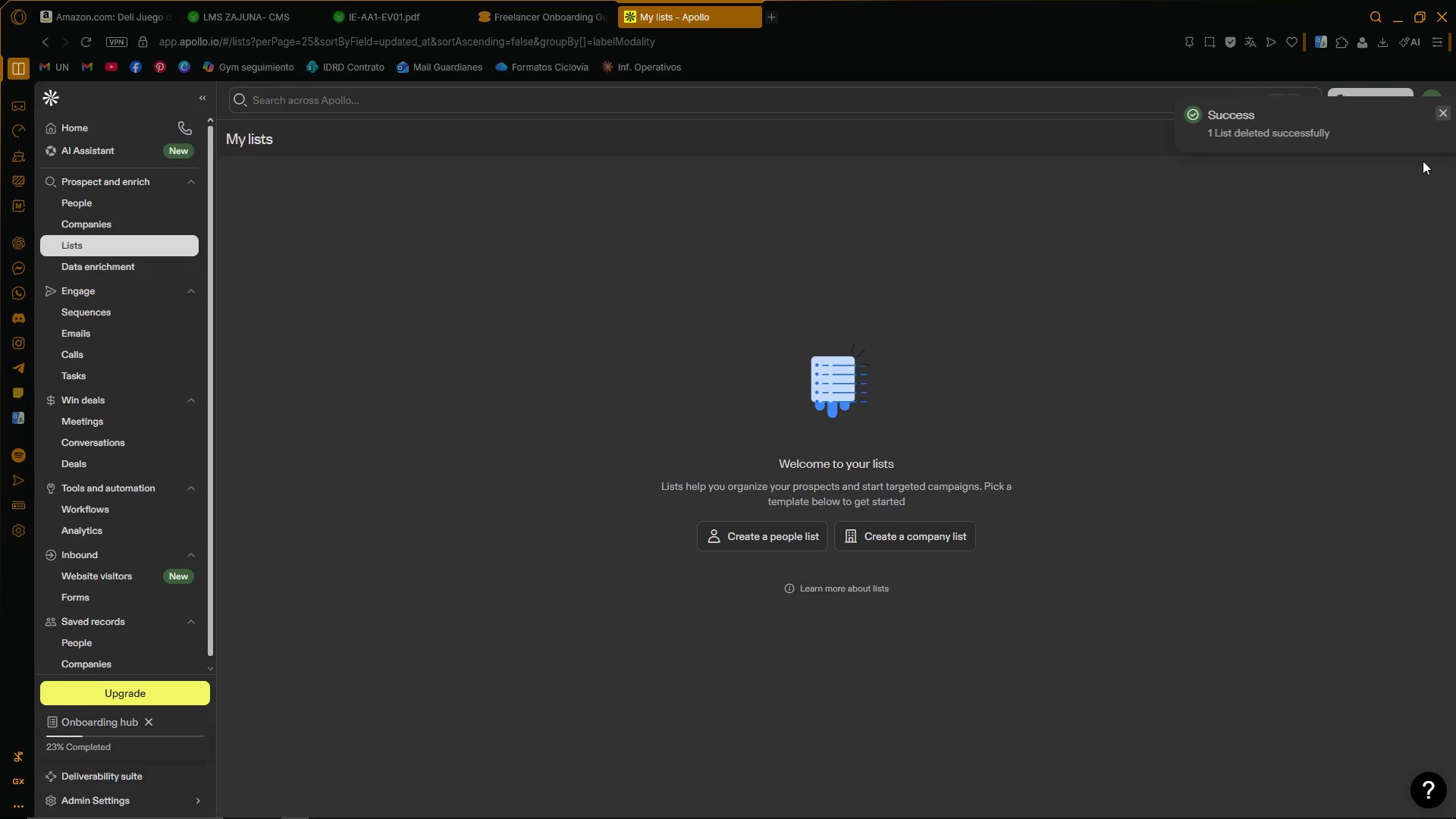 
double_click([1361, 313])
 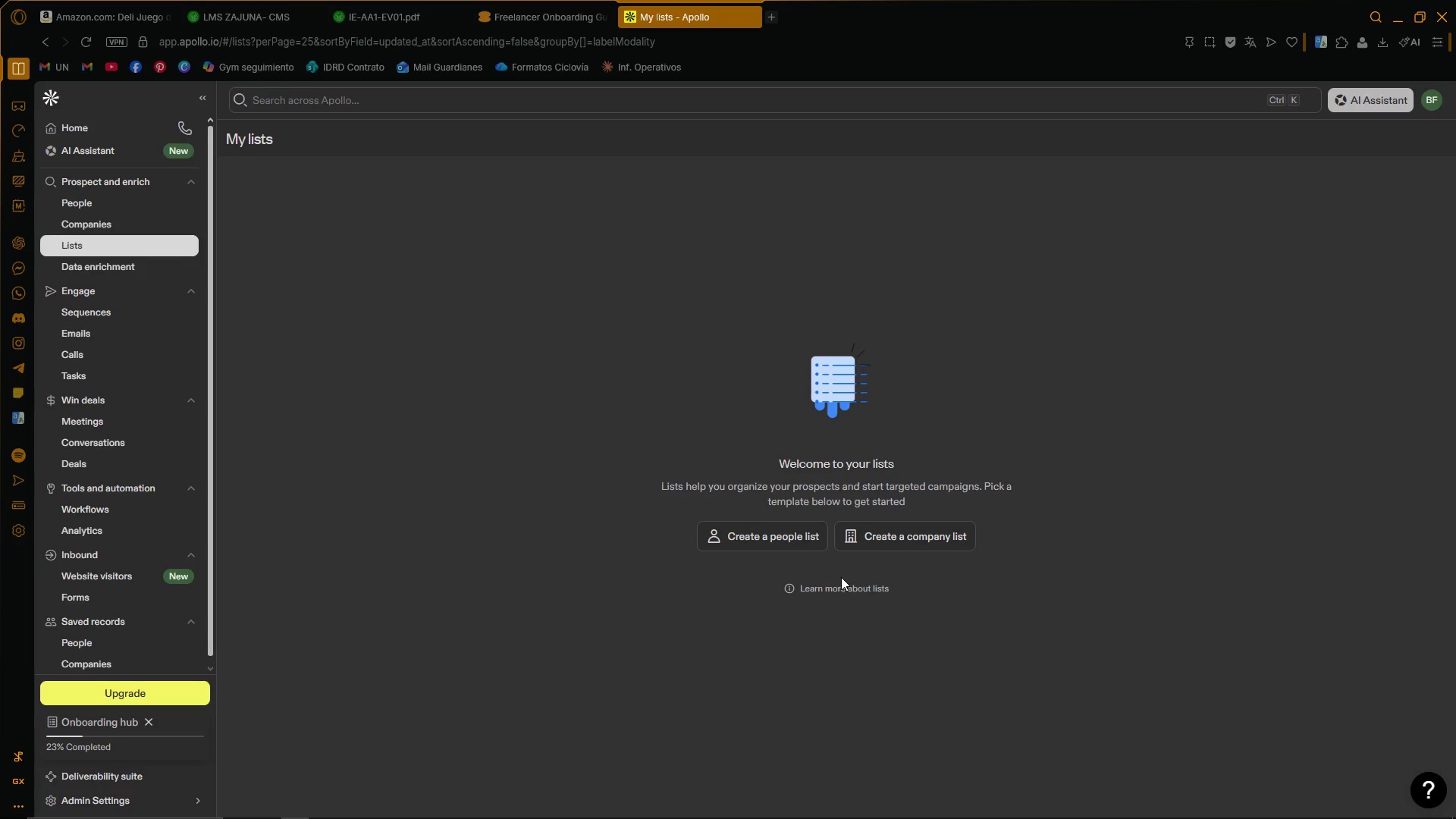 
left_click([755, 529])
 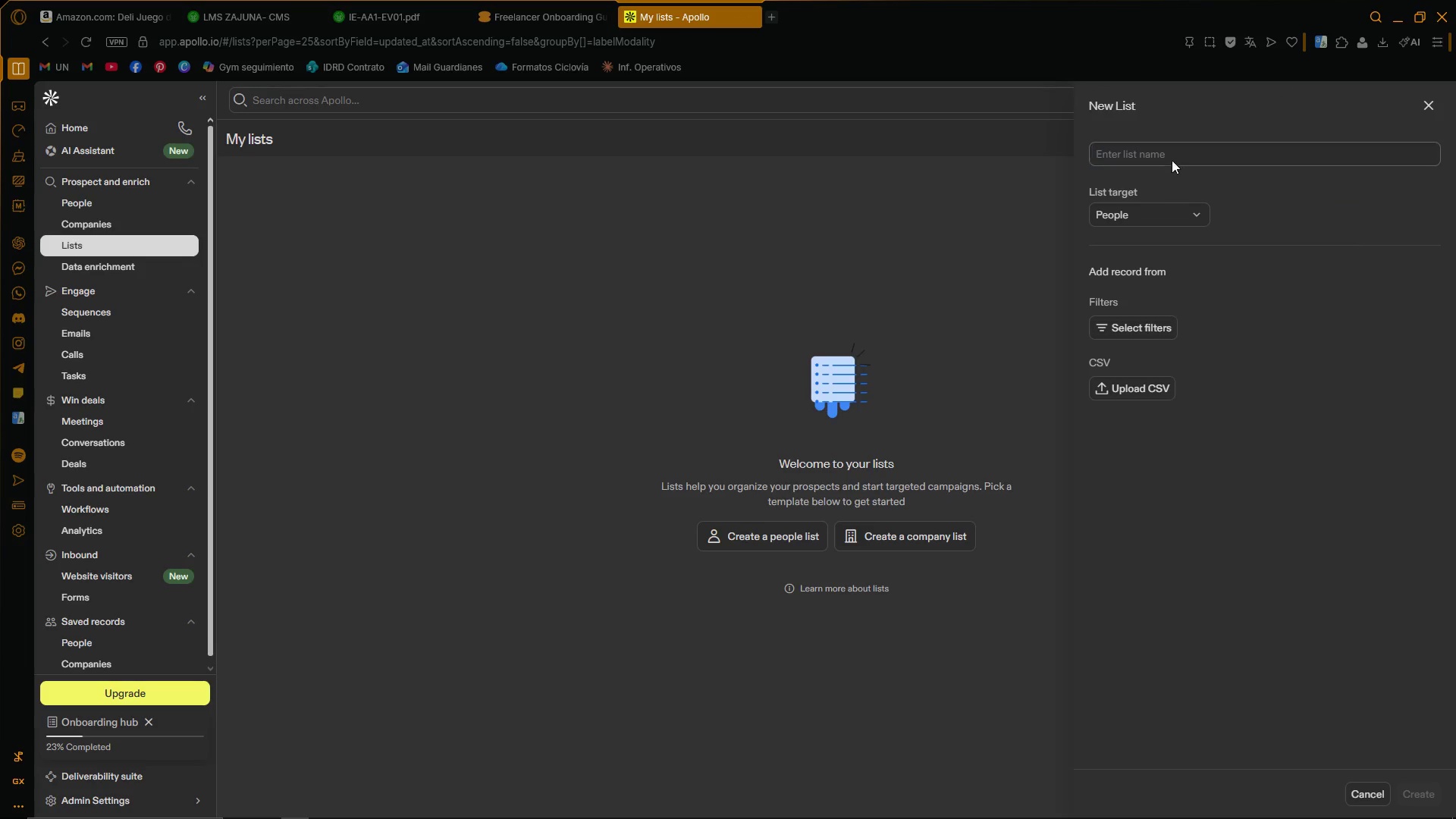 
double_click([1175, 151])
 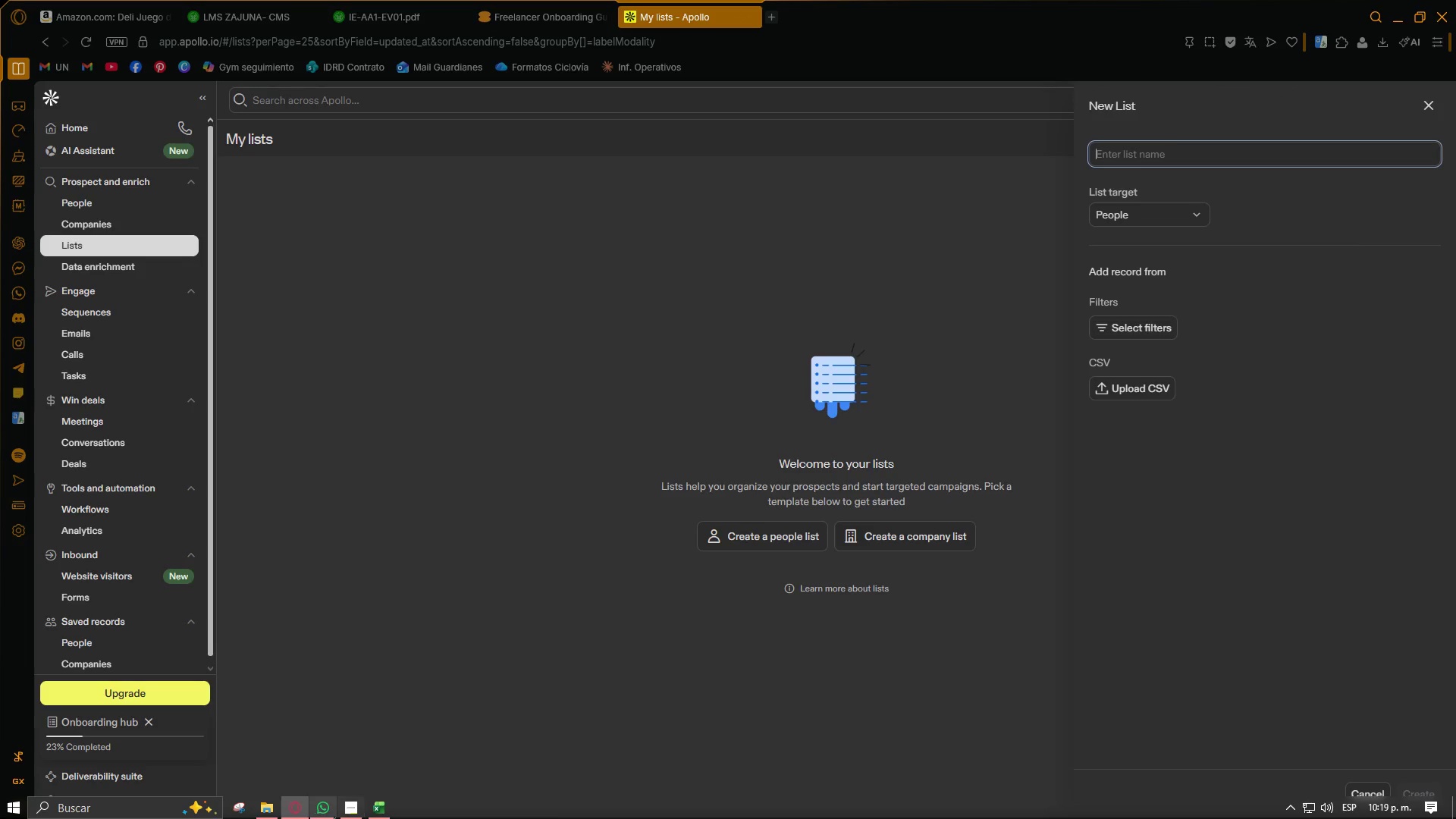 
left_click([347, 809])